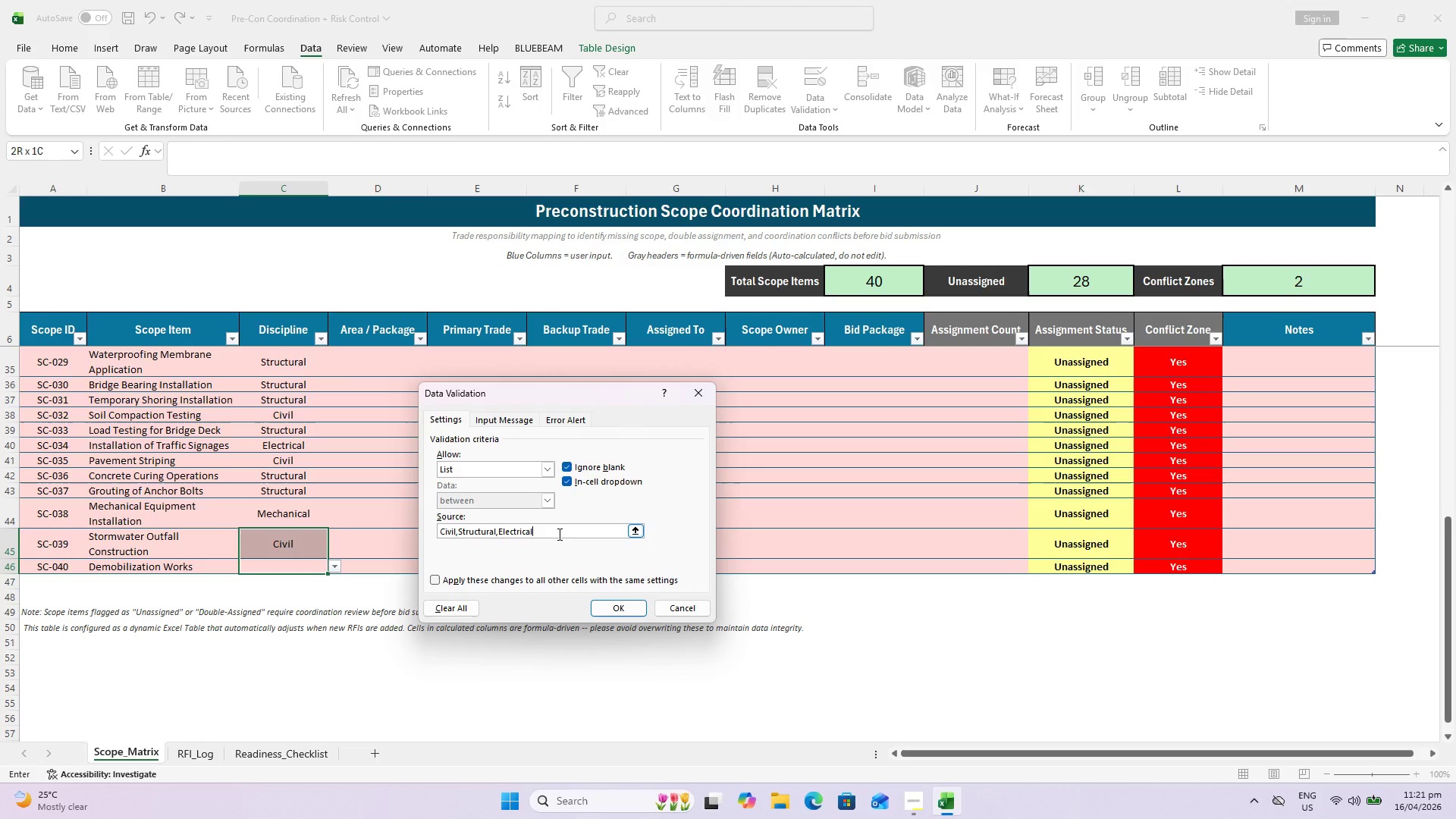 
type(m)
key(Backspace)
type(,Mechanical)
 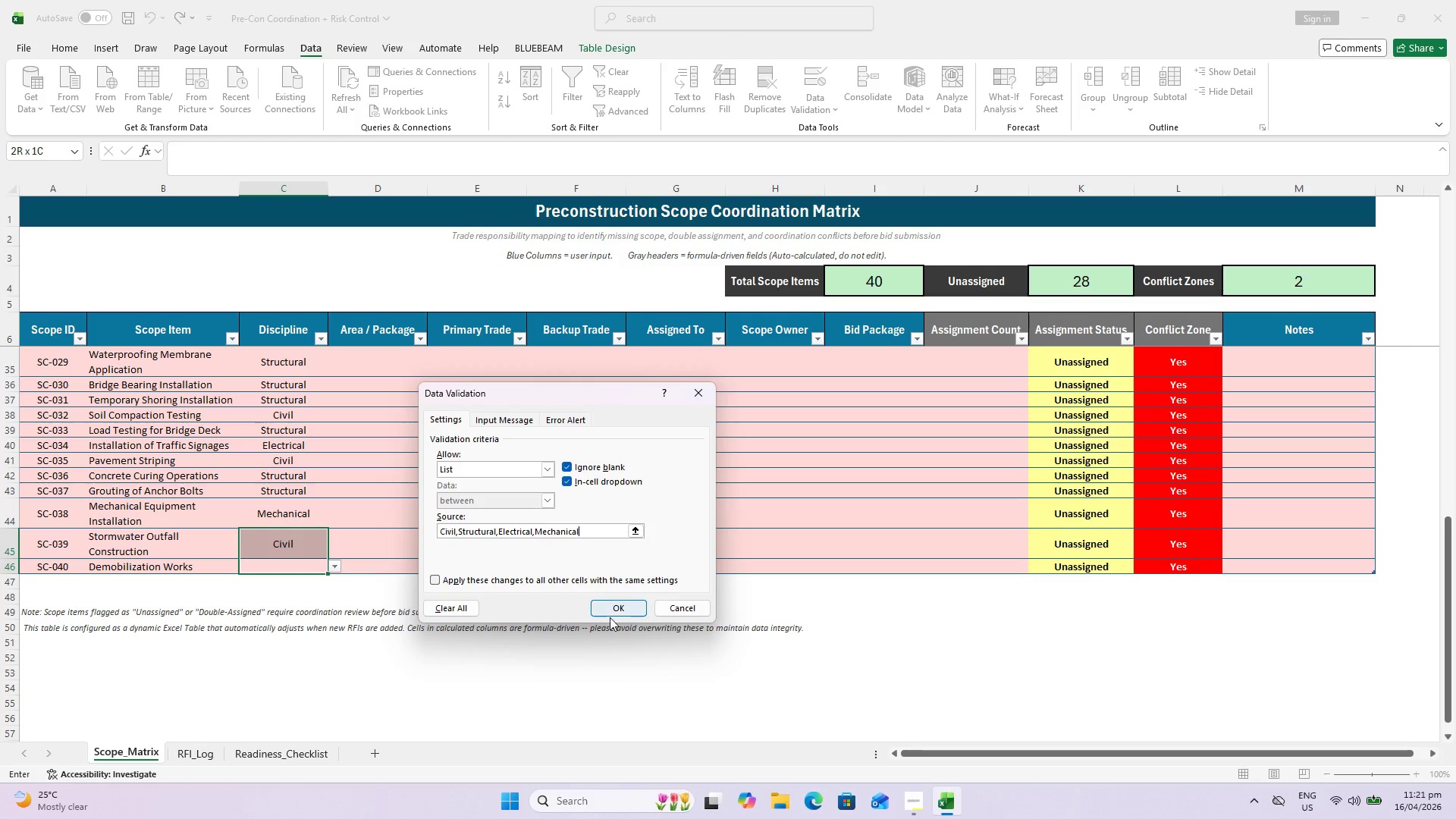 
left_click([611, 613])
 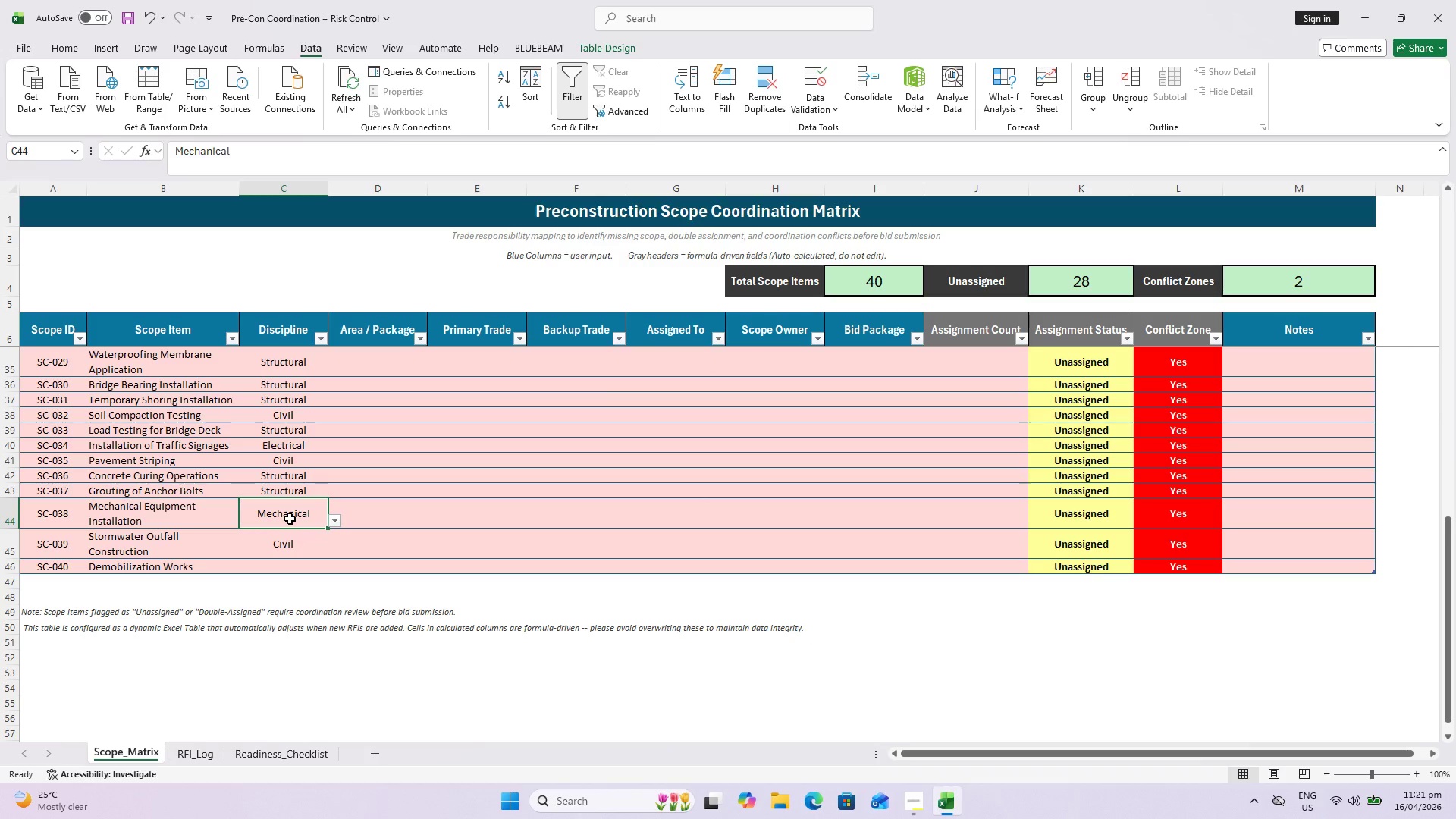 
left_click([295, 570])
 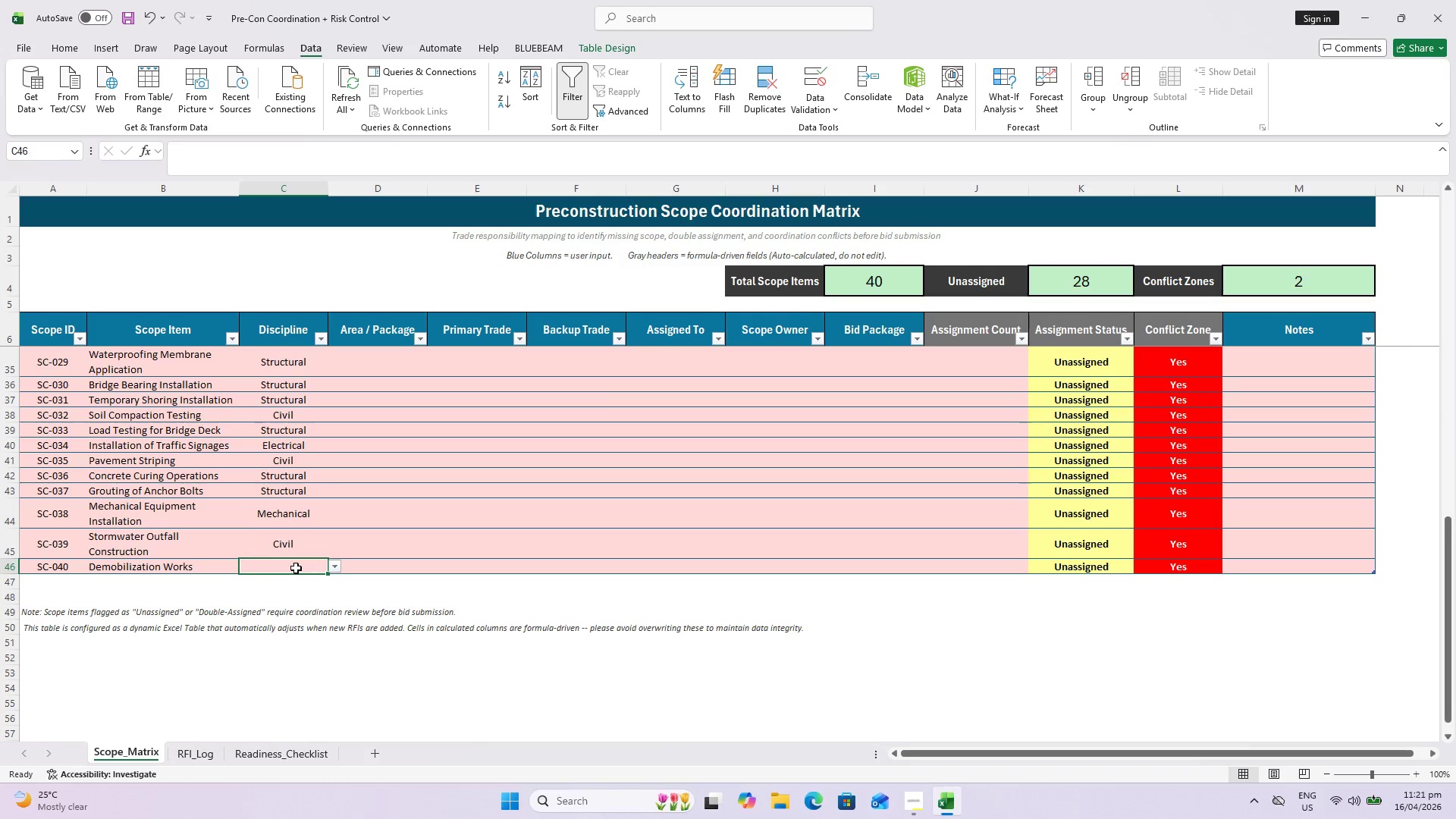 
key(CapsLock)
 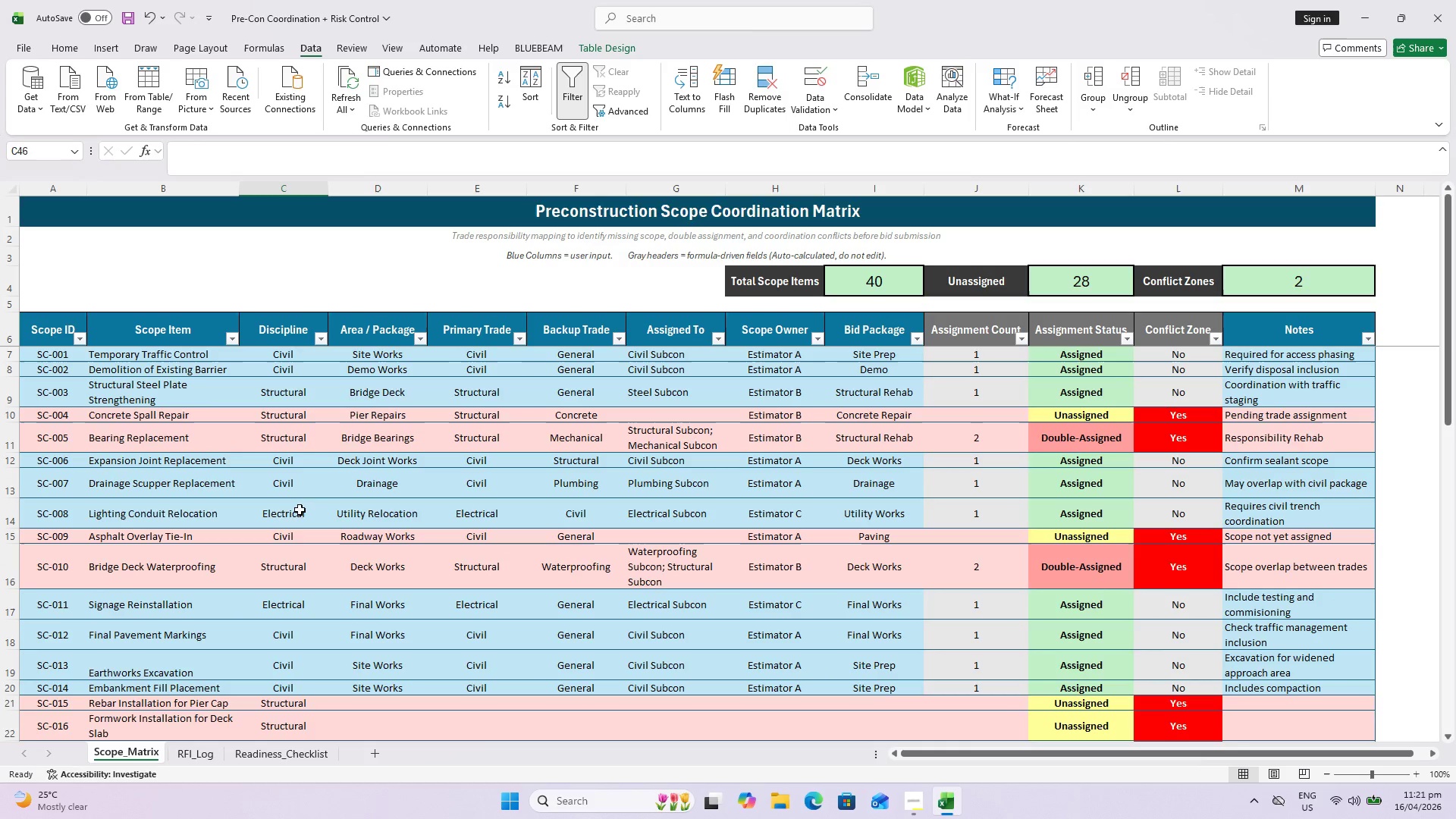 
key(Escape)
 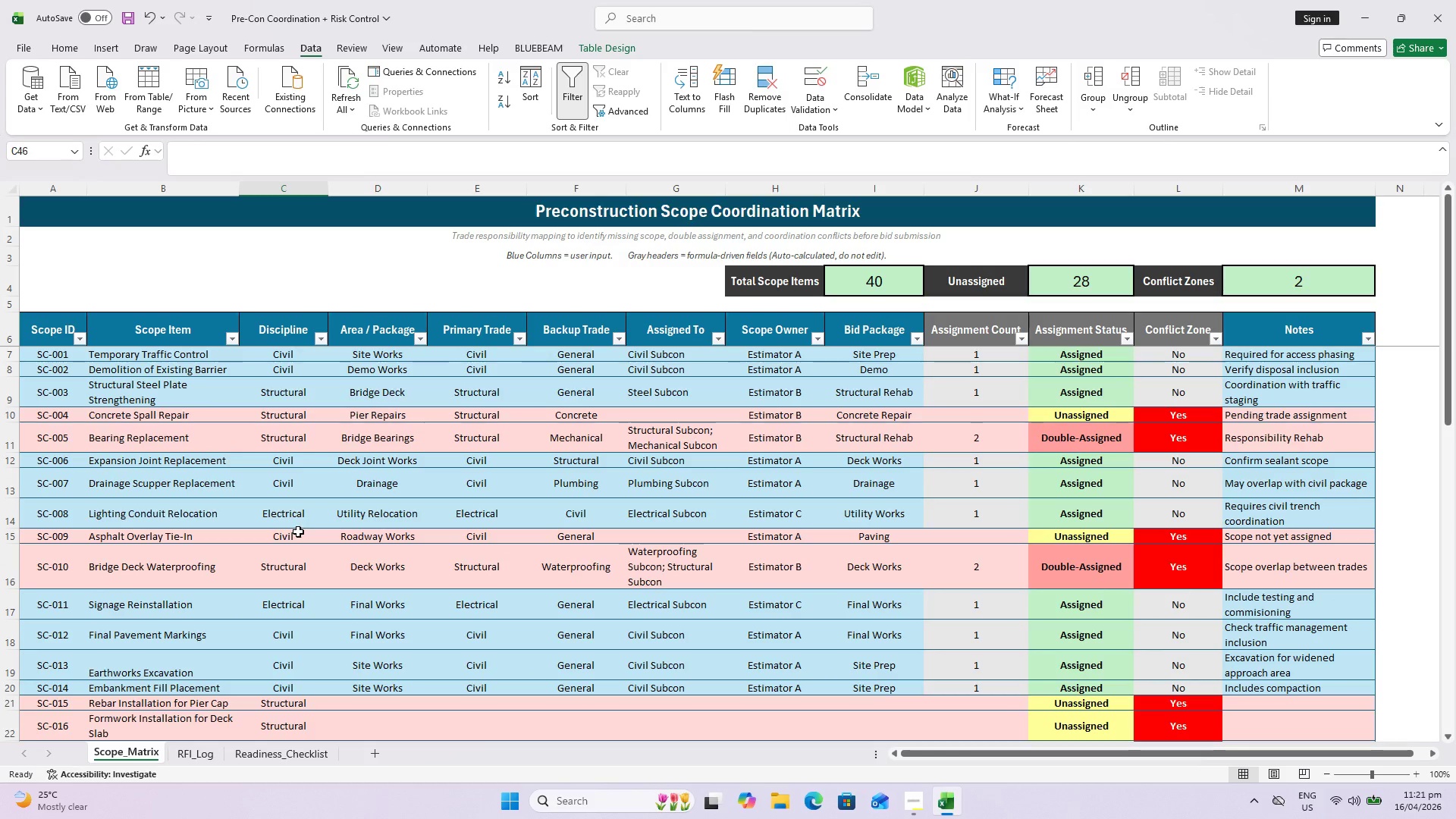 
scroll: coordinate [300, 509], scroll_direction: up, amount: 28.0
 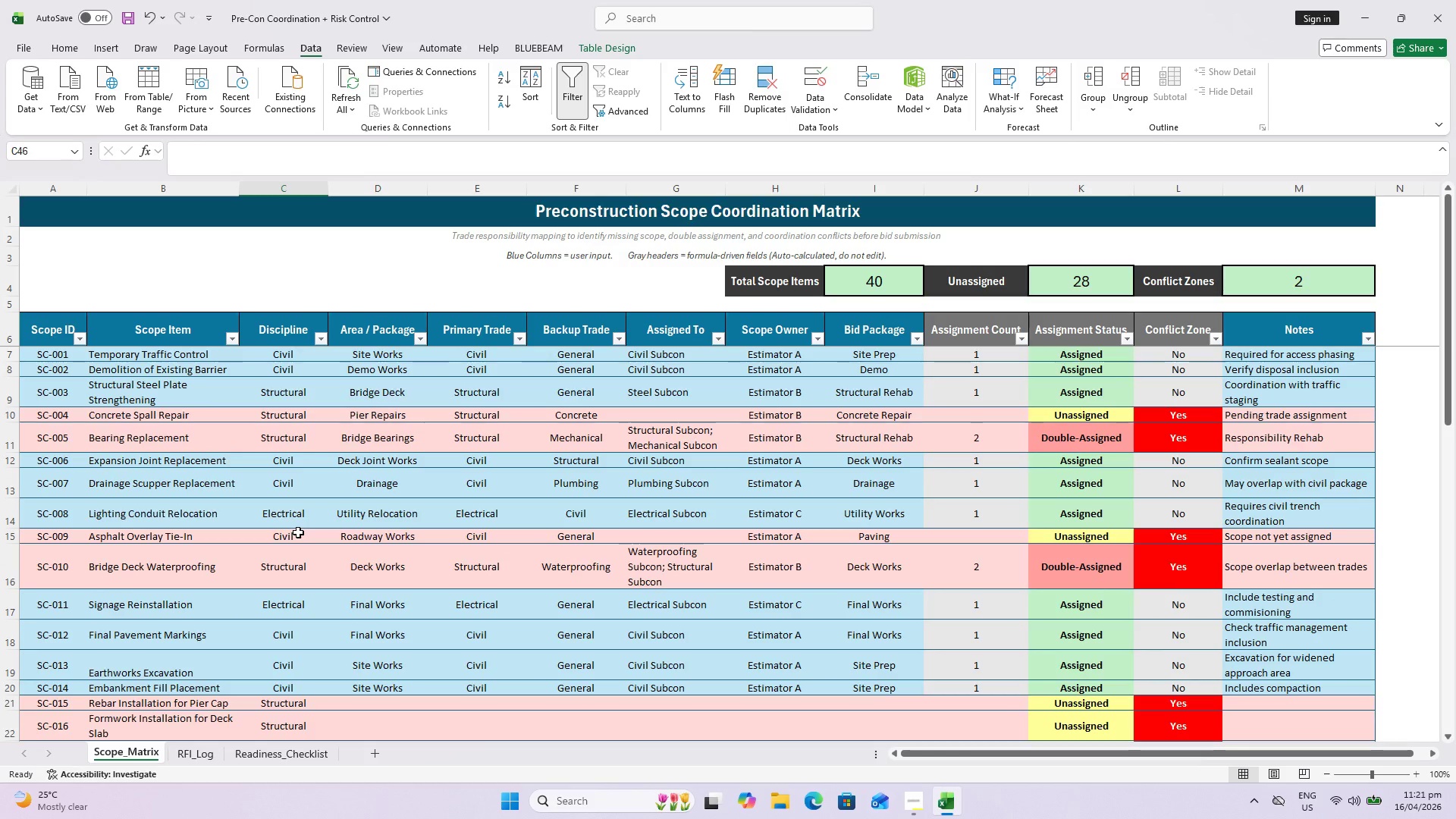 
hold_key(key=CapsLock, duration=0.84)
 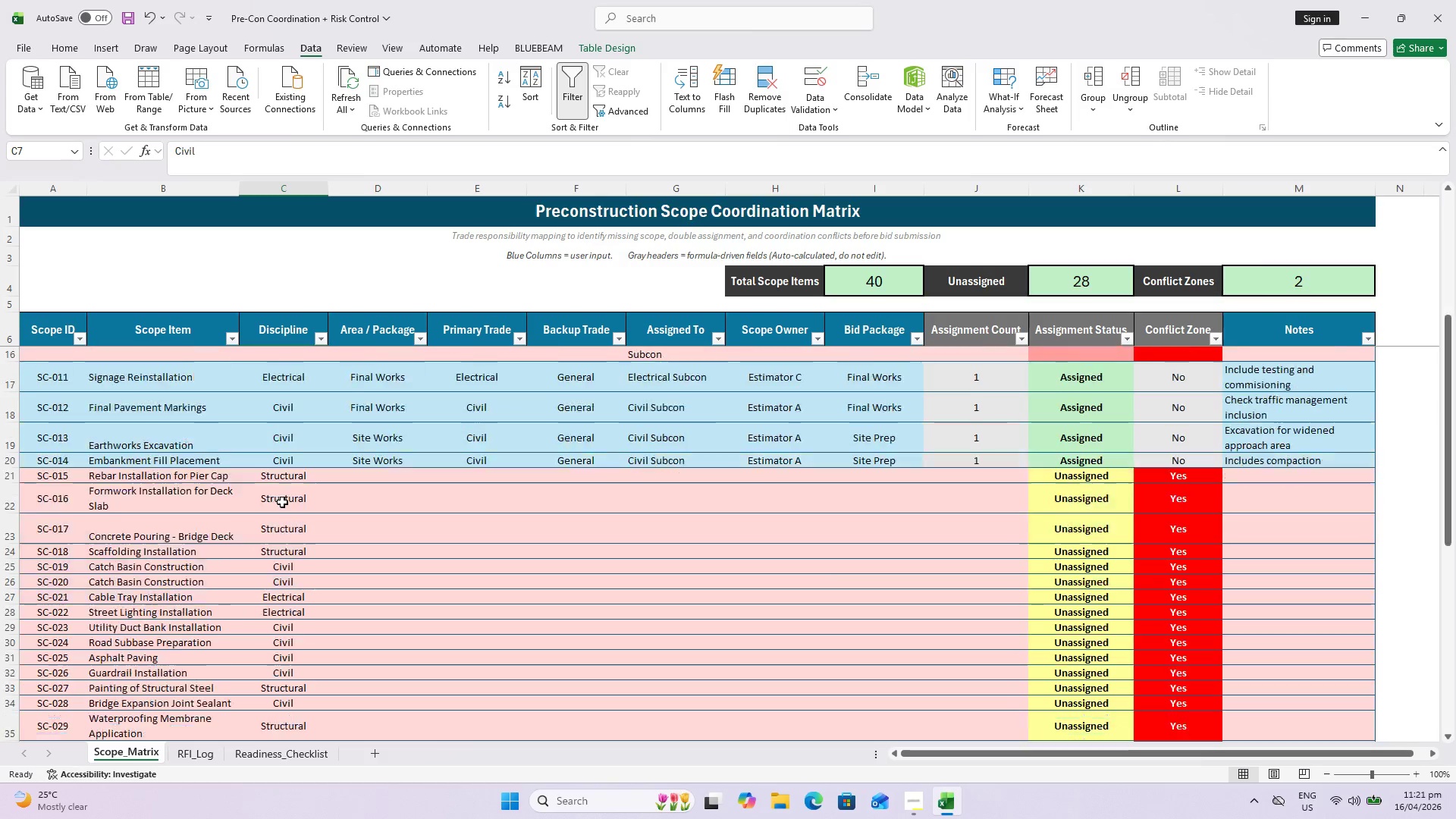 
scroll: coordinate [299, 534], scroll_direction: up, amount: 11.0
 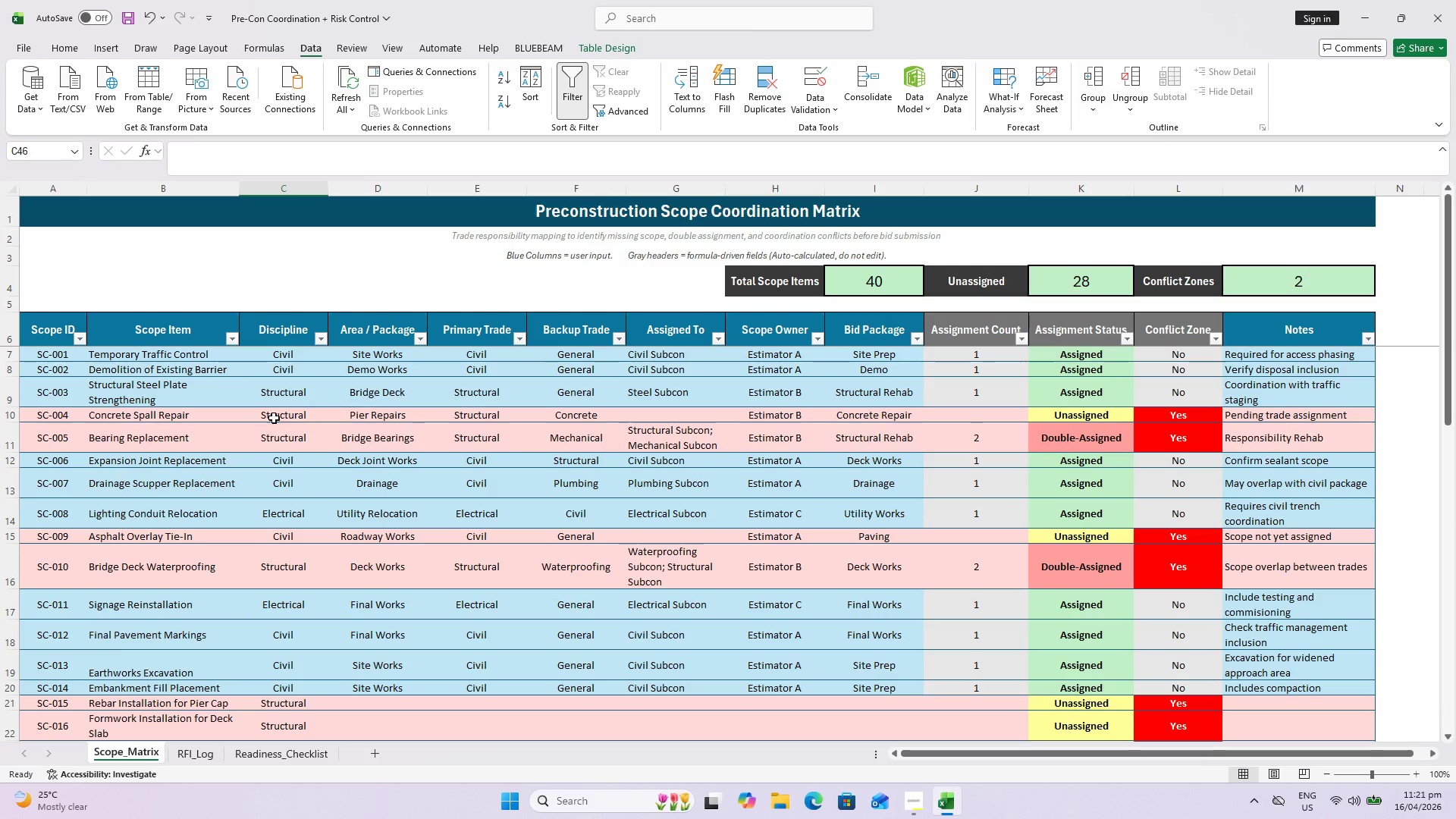 
hold_key(key=CapsLock, duration=30.0)
 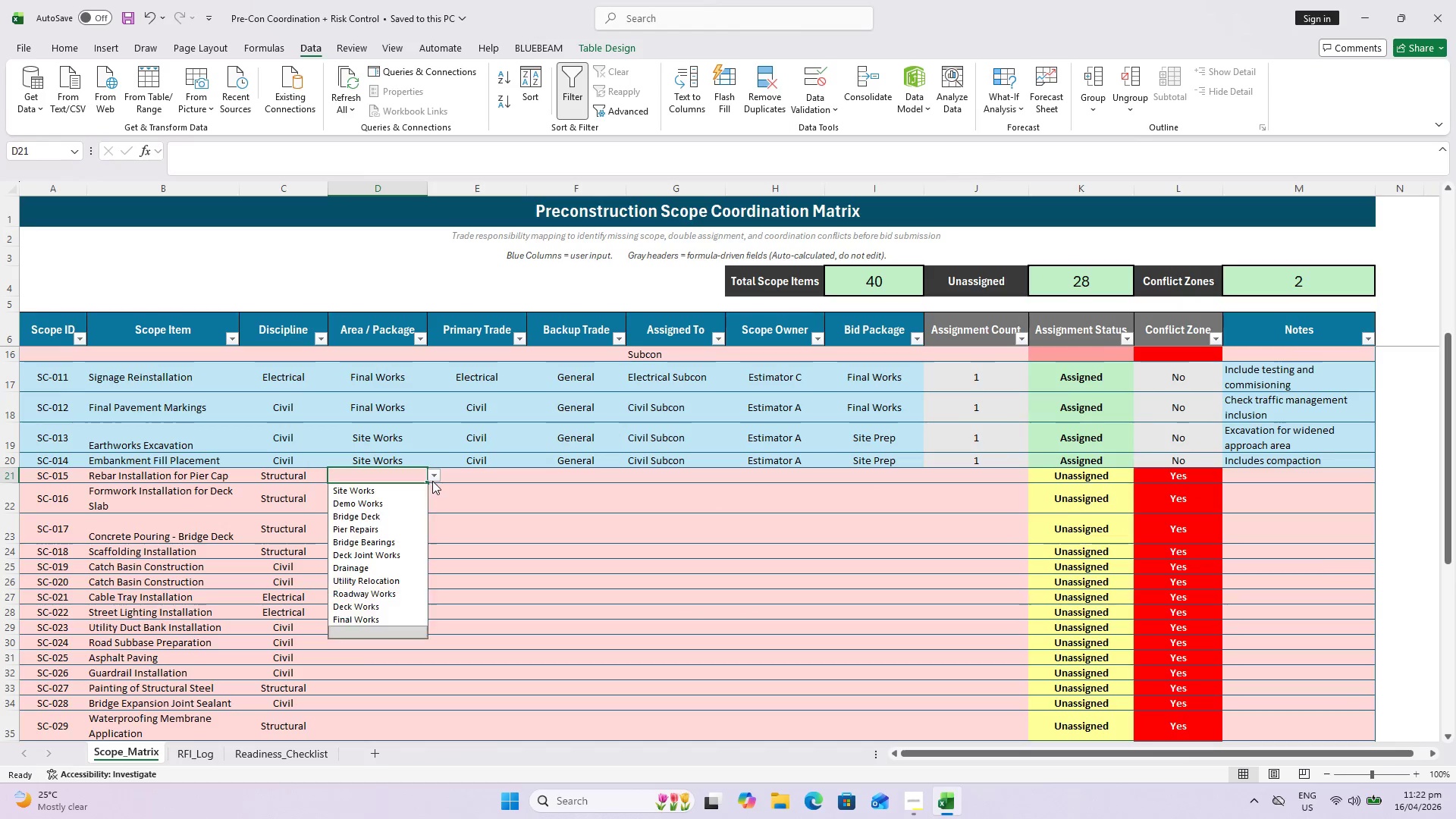 
hold_key(key=ShiftLeft, duration=0.64)
 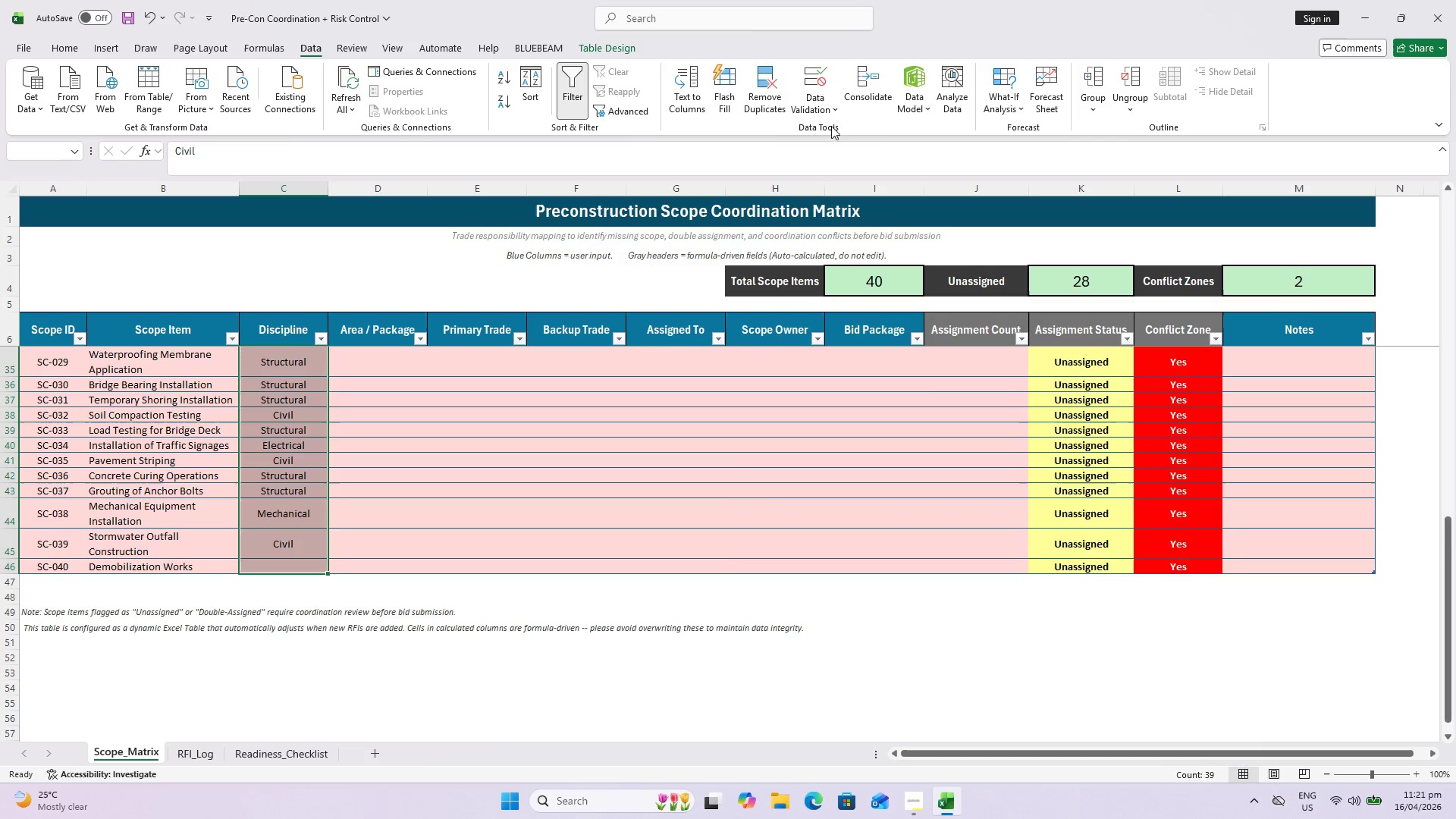 
scroll: coordinate [275, 517], scroll_direction: down, amount: 13.0
 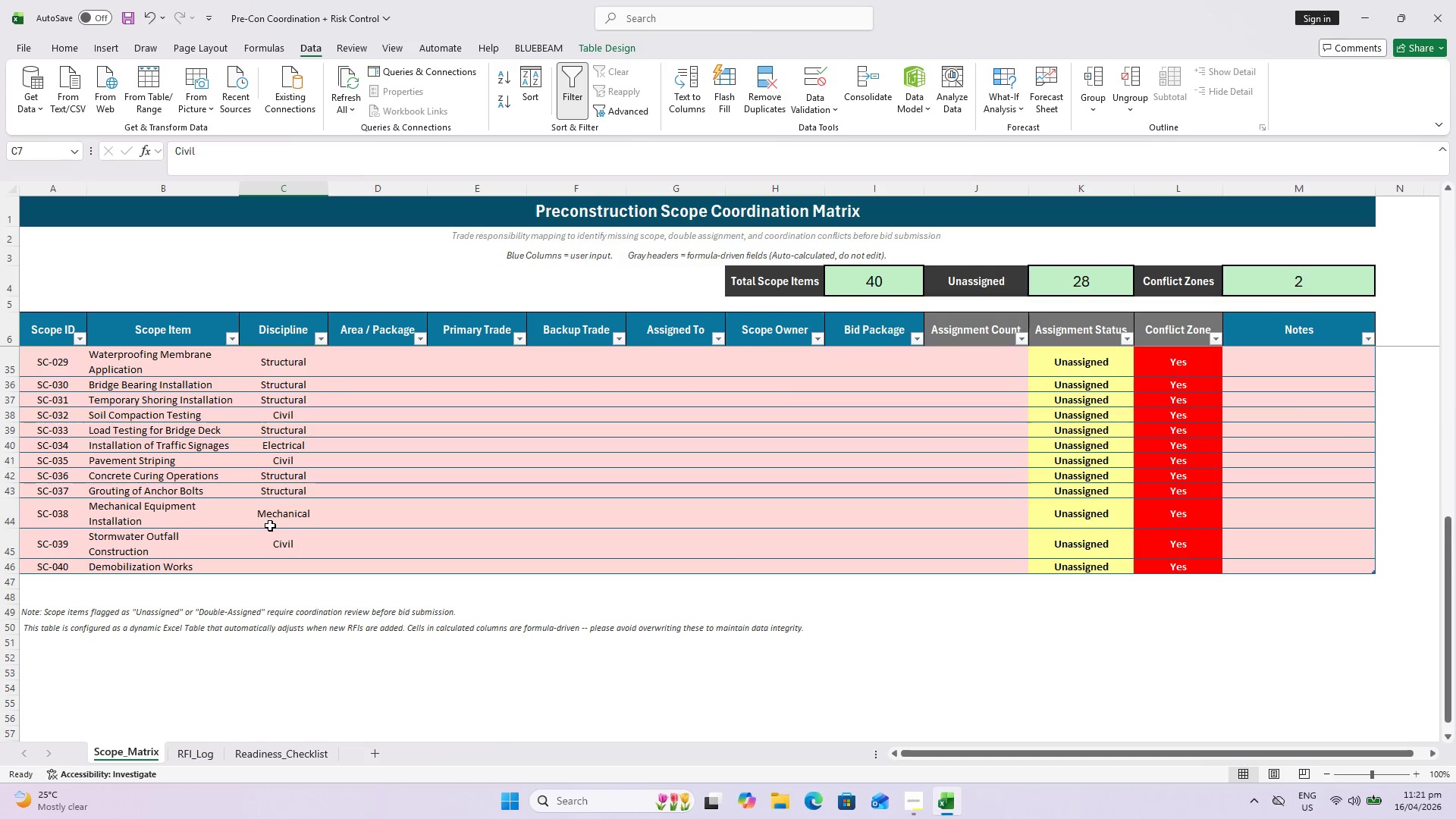 
left_click([832, 110])
 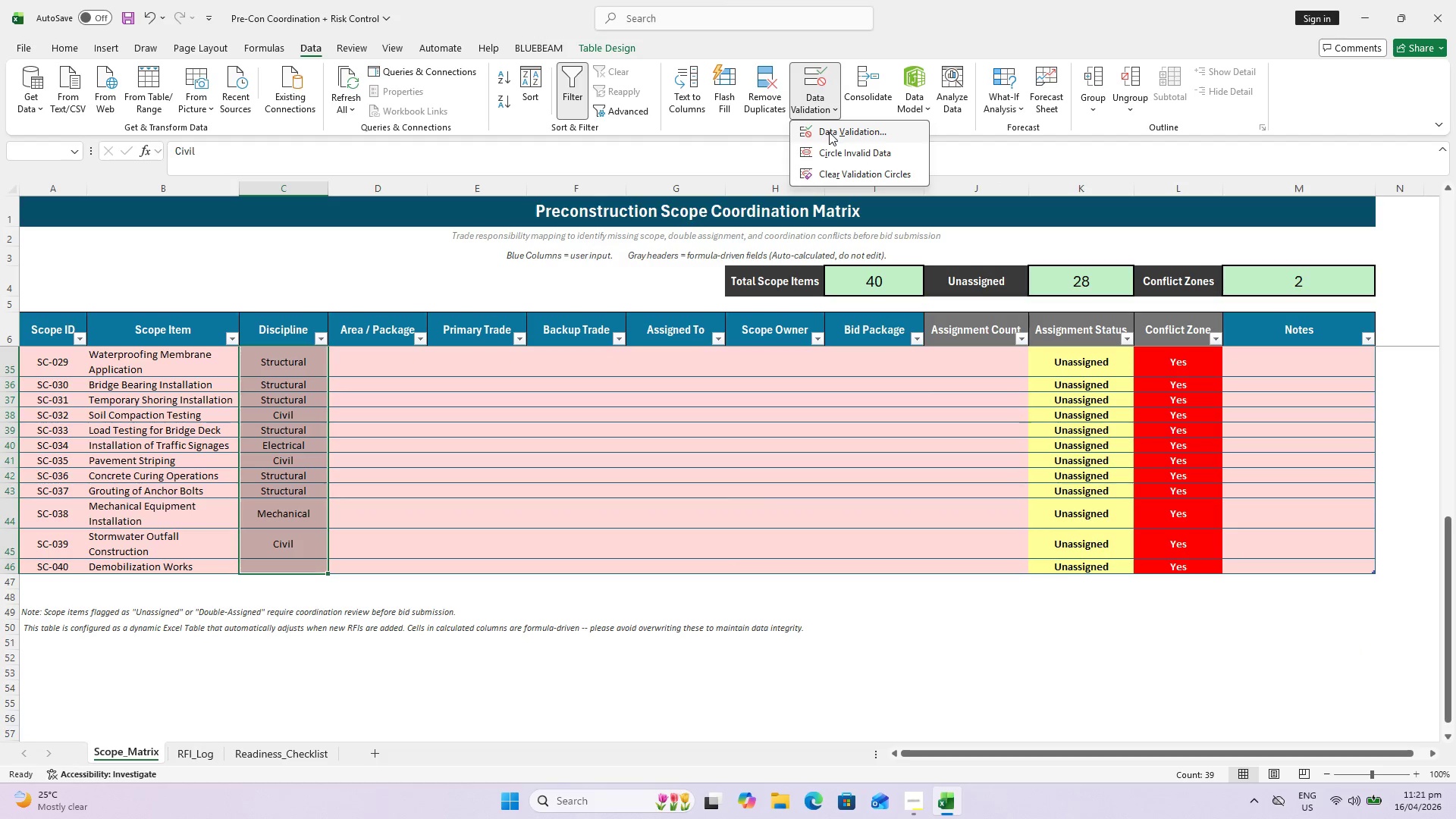 
left_click([829, 132])
 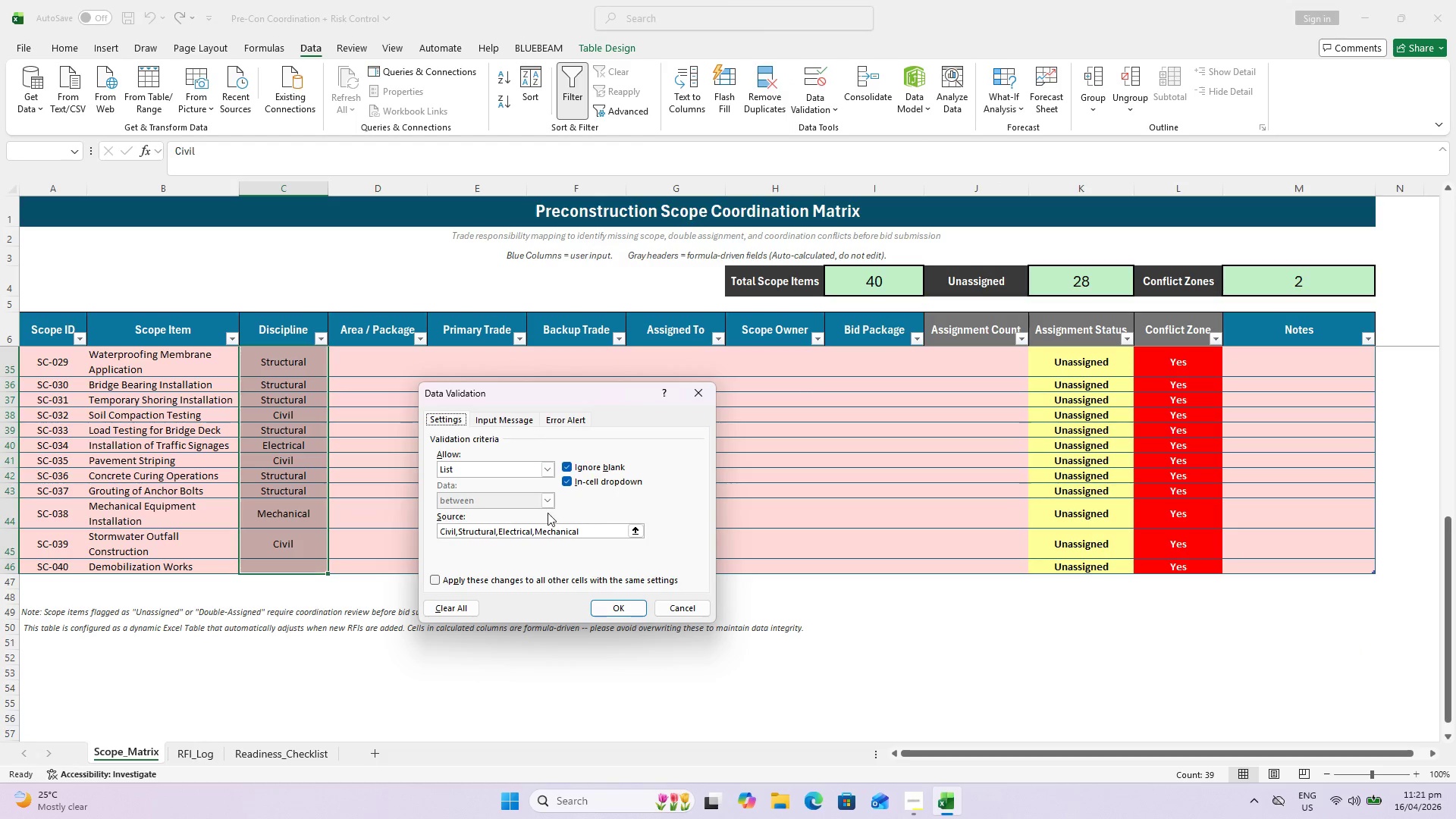 
left_click([585, 530])
 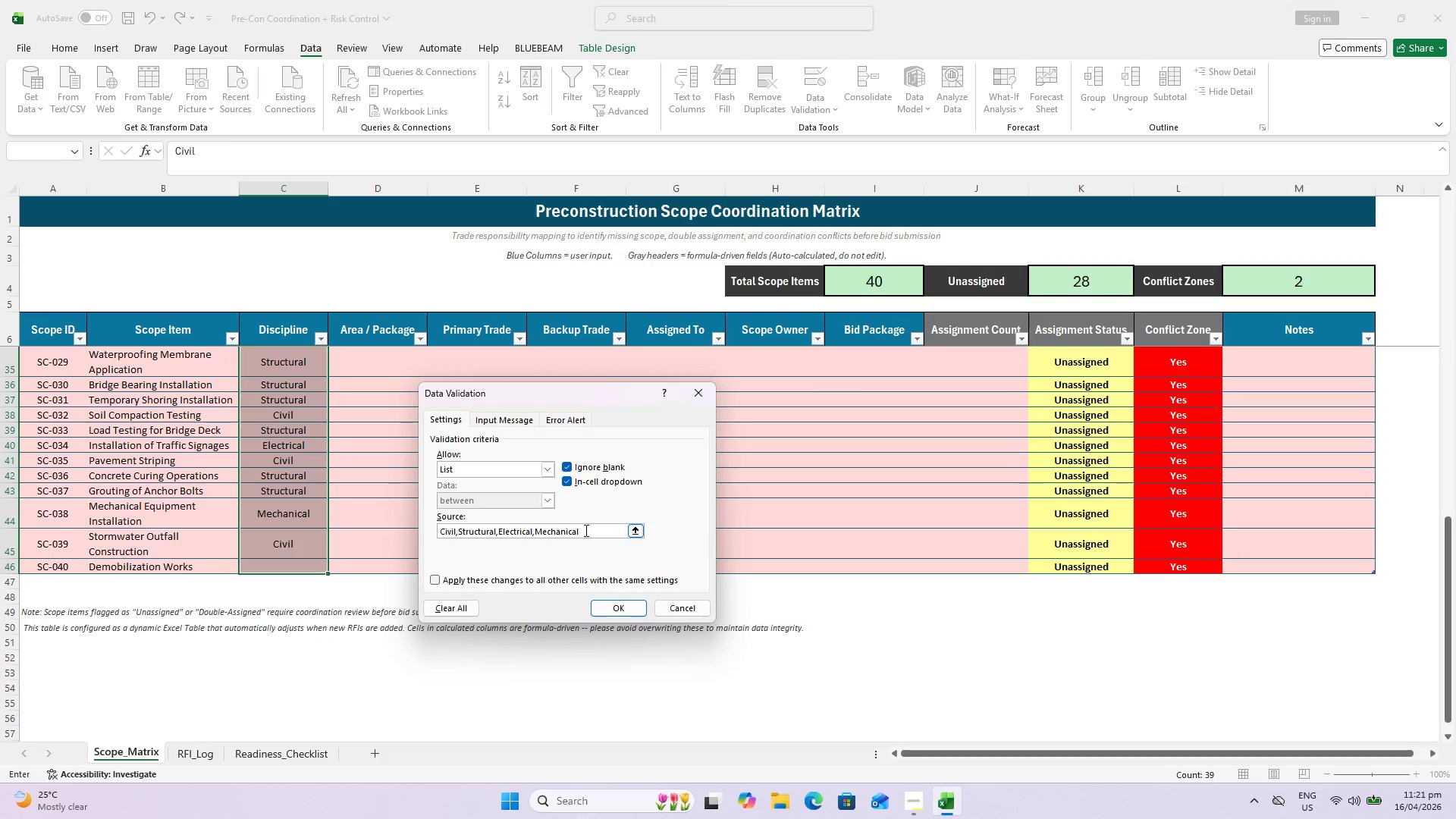 
type(,General)
 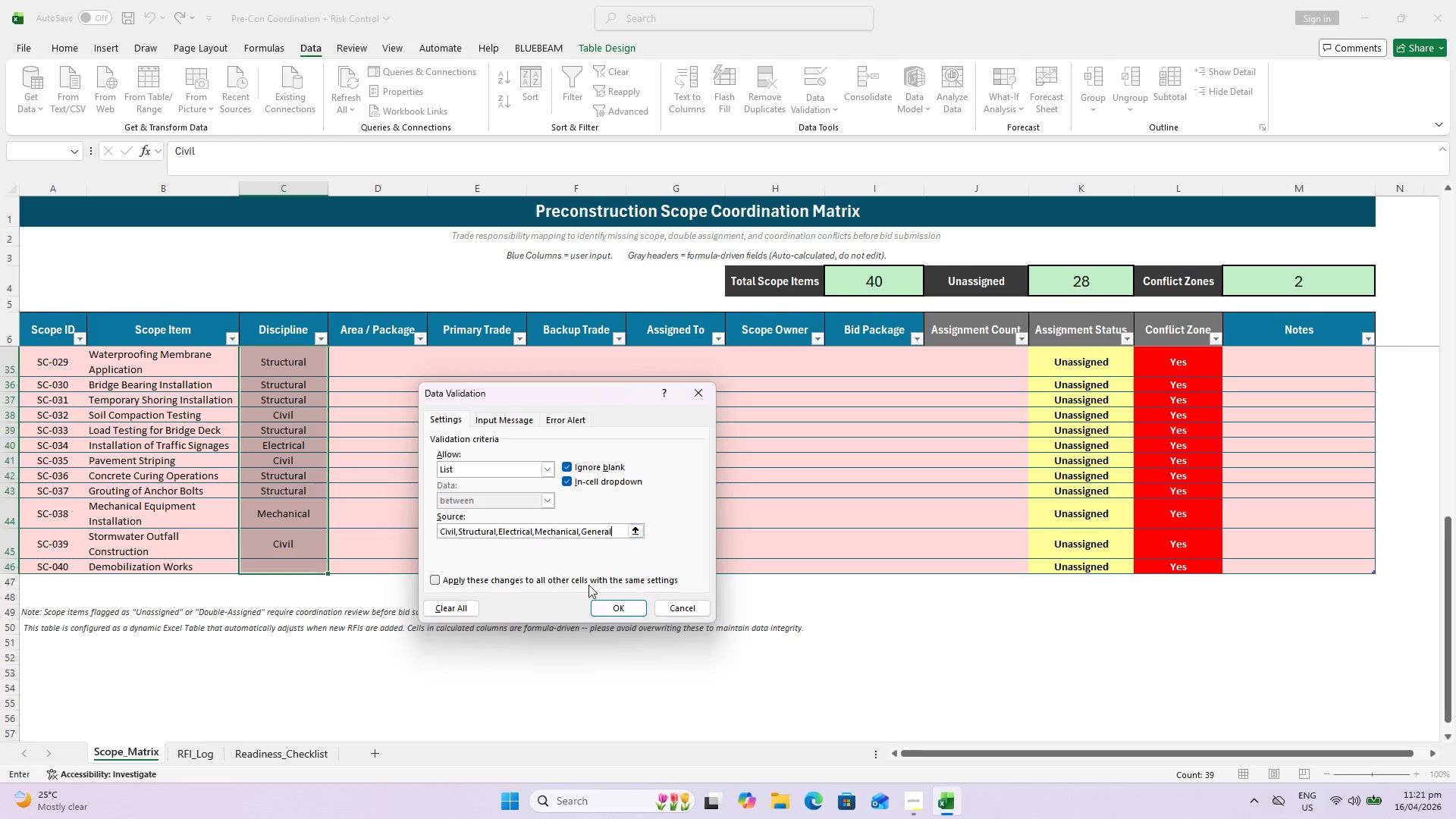 
left_click([606, 606])
 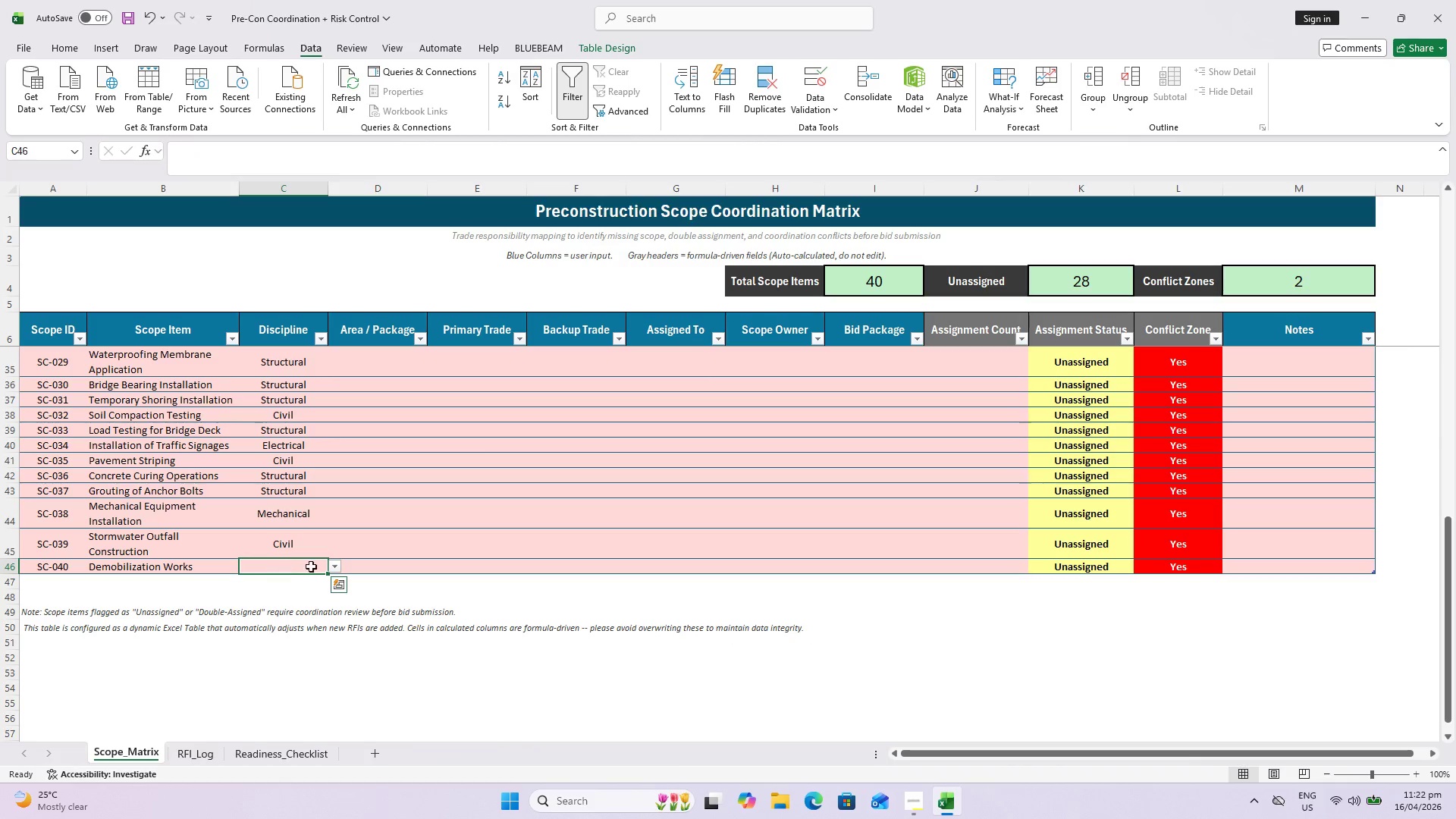 
left_click([334, 565])
 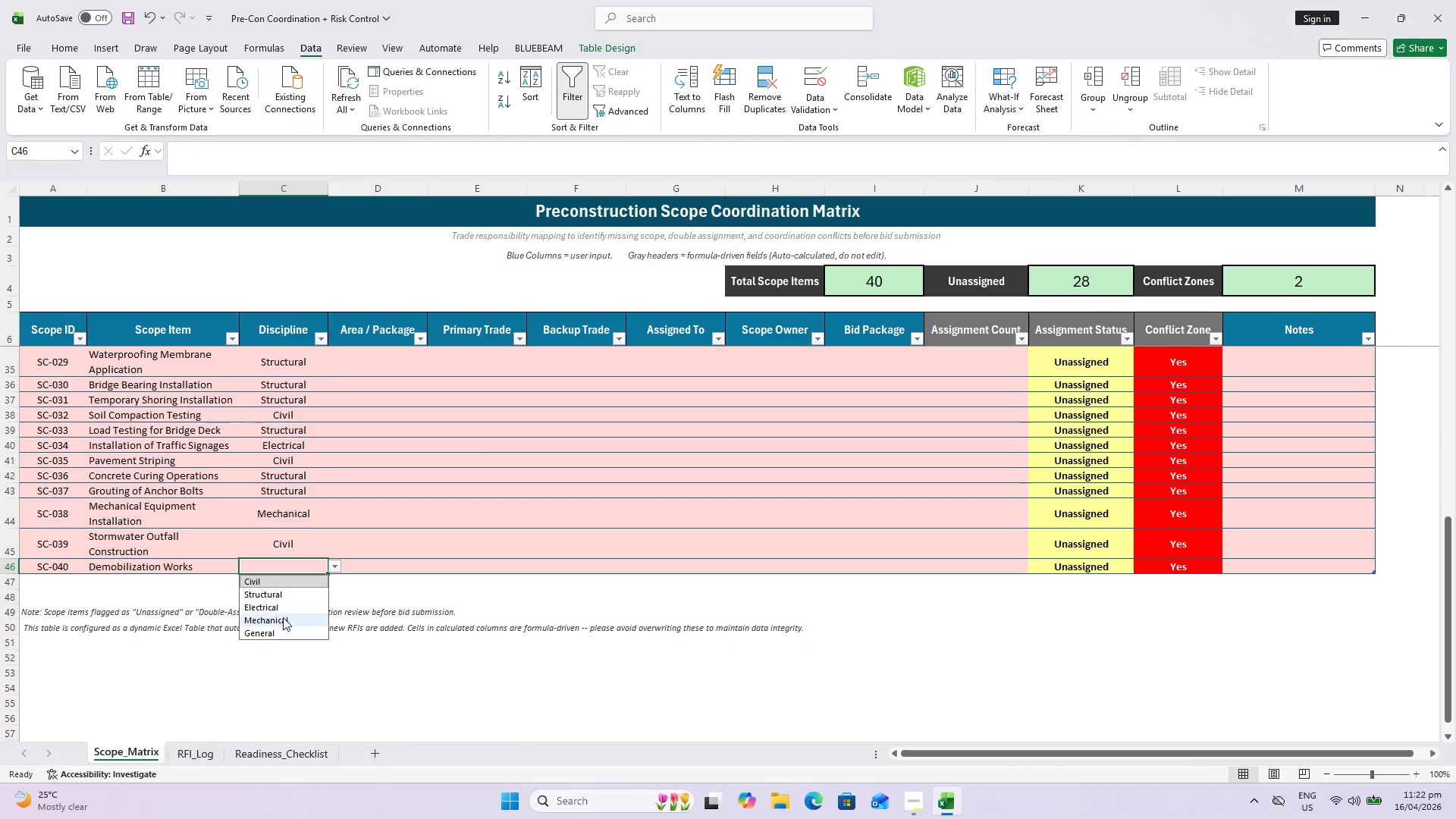 
left_click_drag(start_coordinate=[283, 624], to_coordinate=[283, 632])
 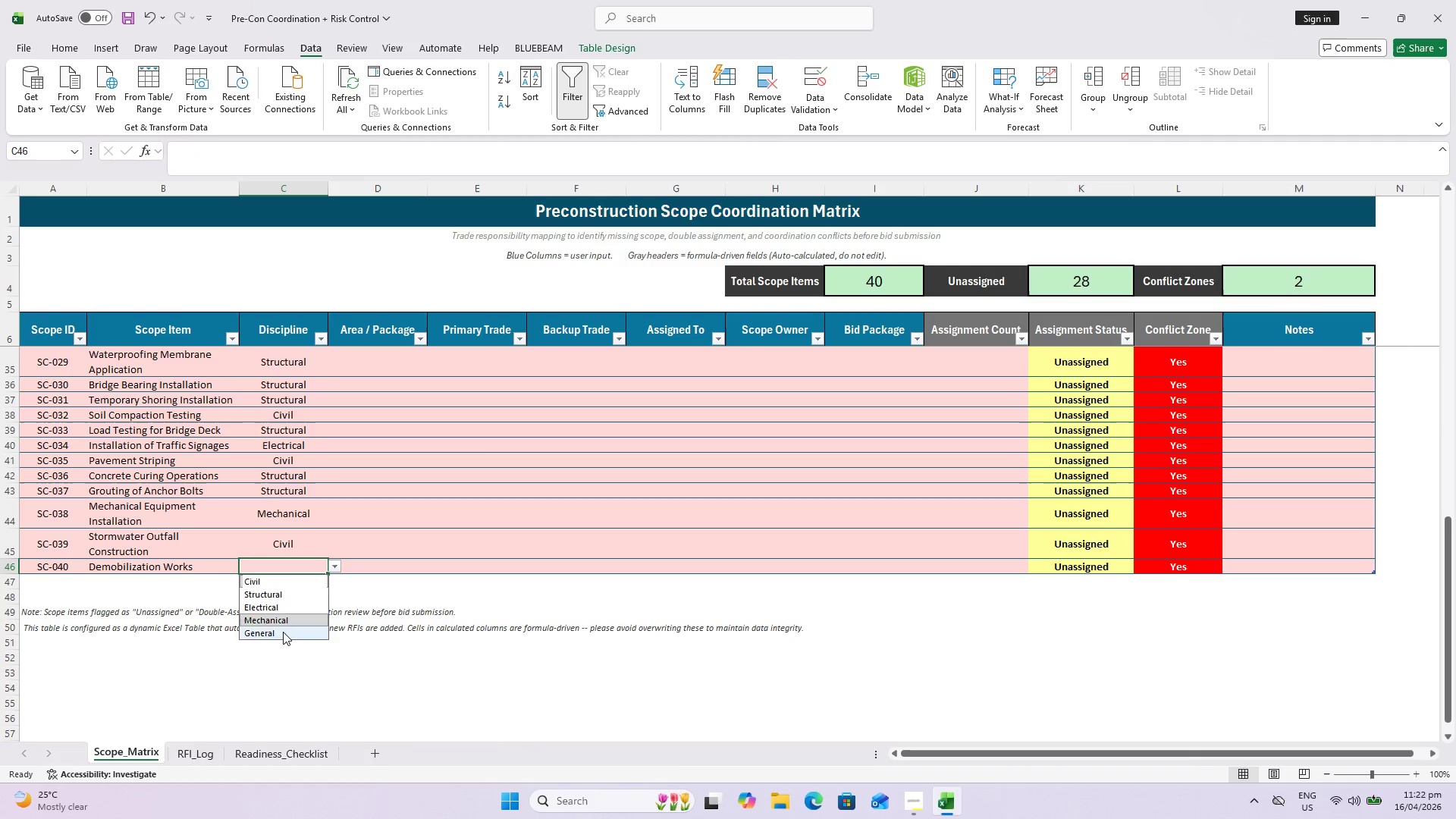 
left_click([283, 632])
 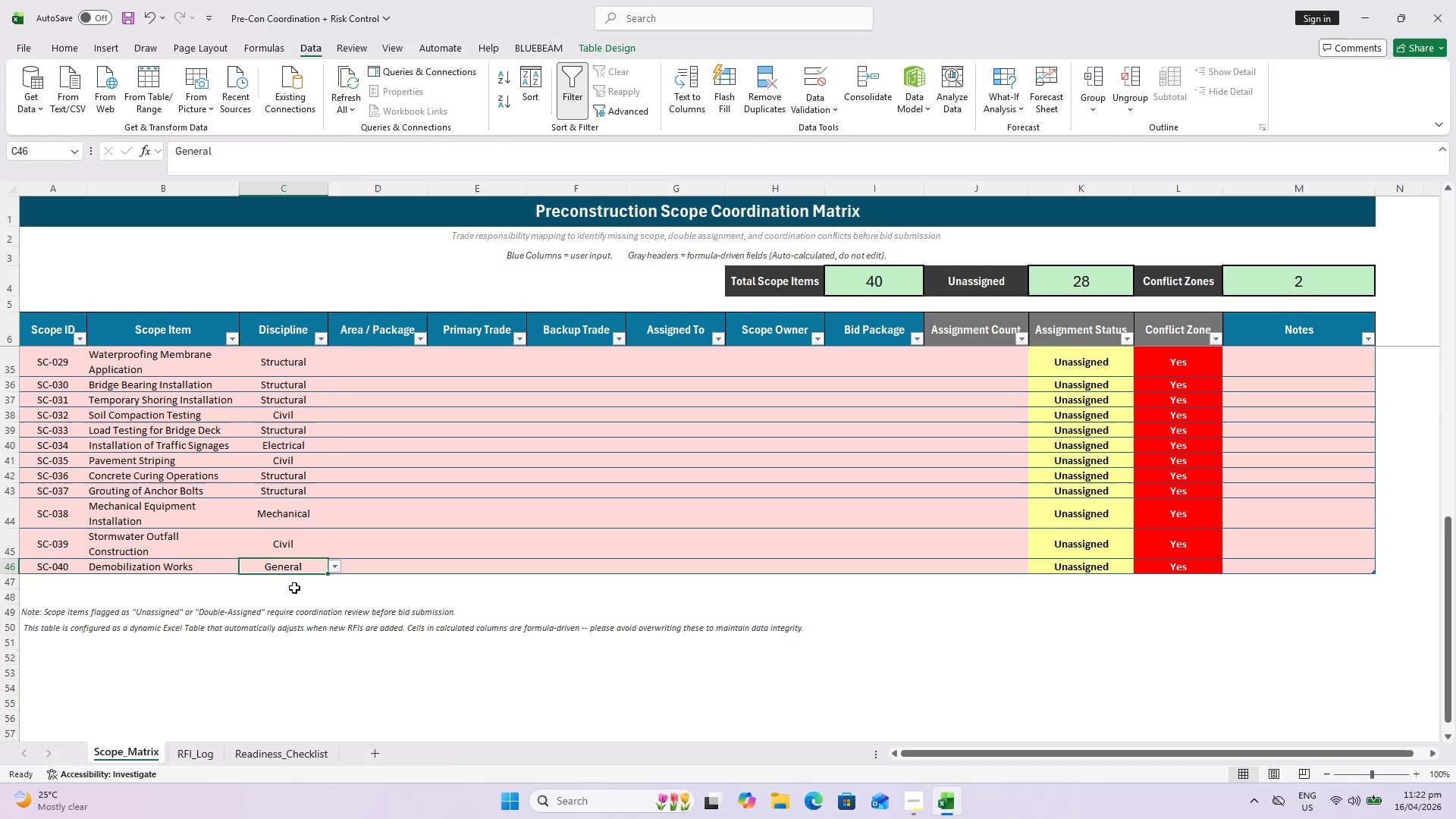 
key(Control+ControlLeft)
 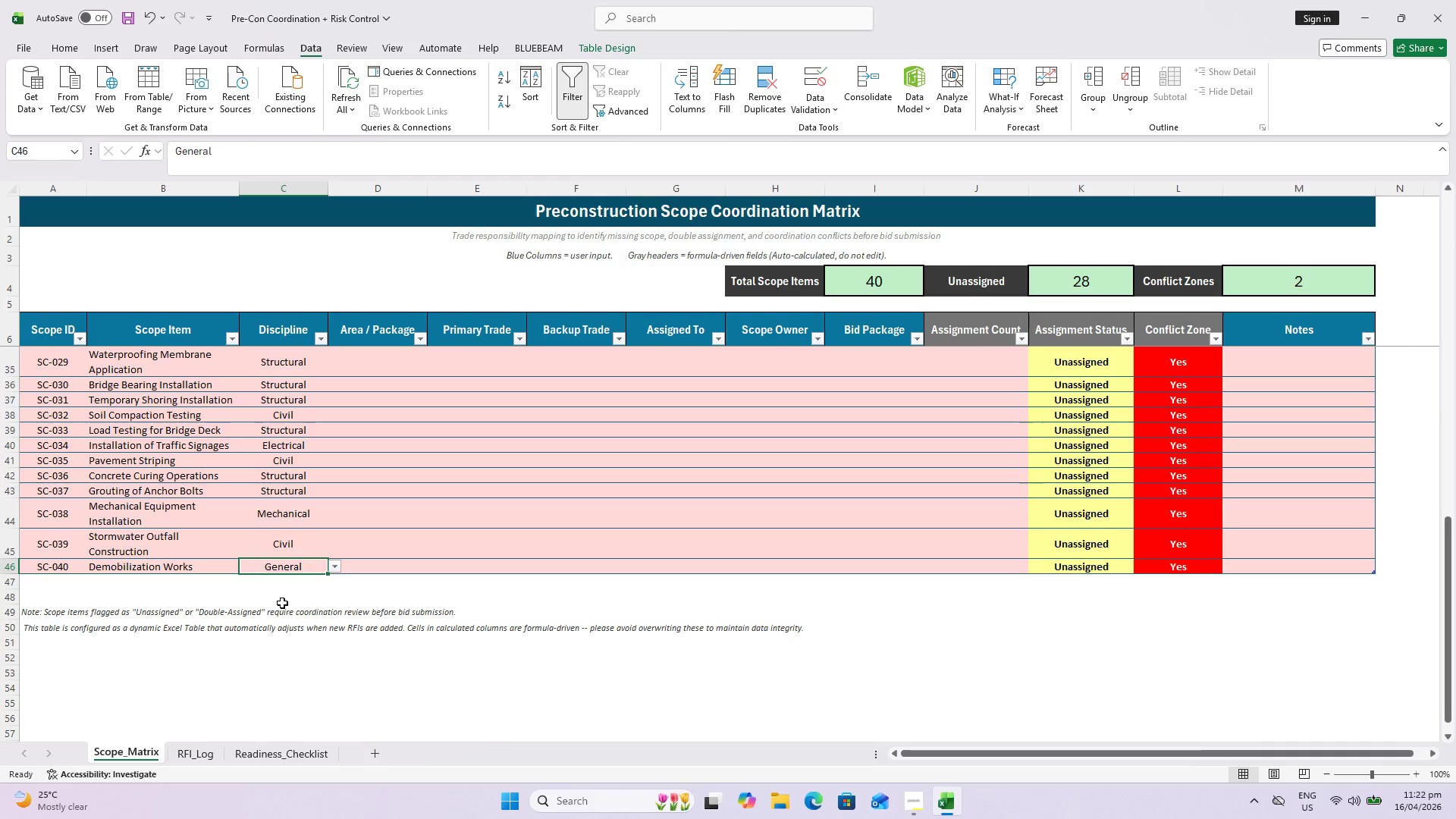 
key(Control+S)
 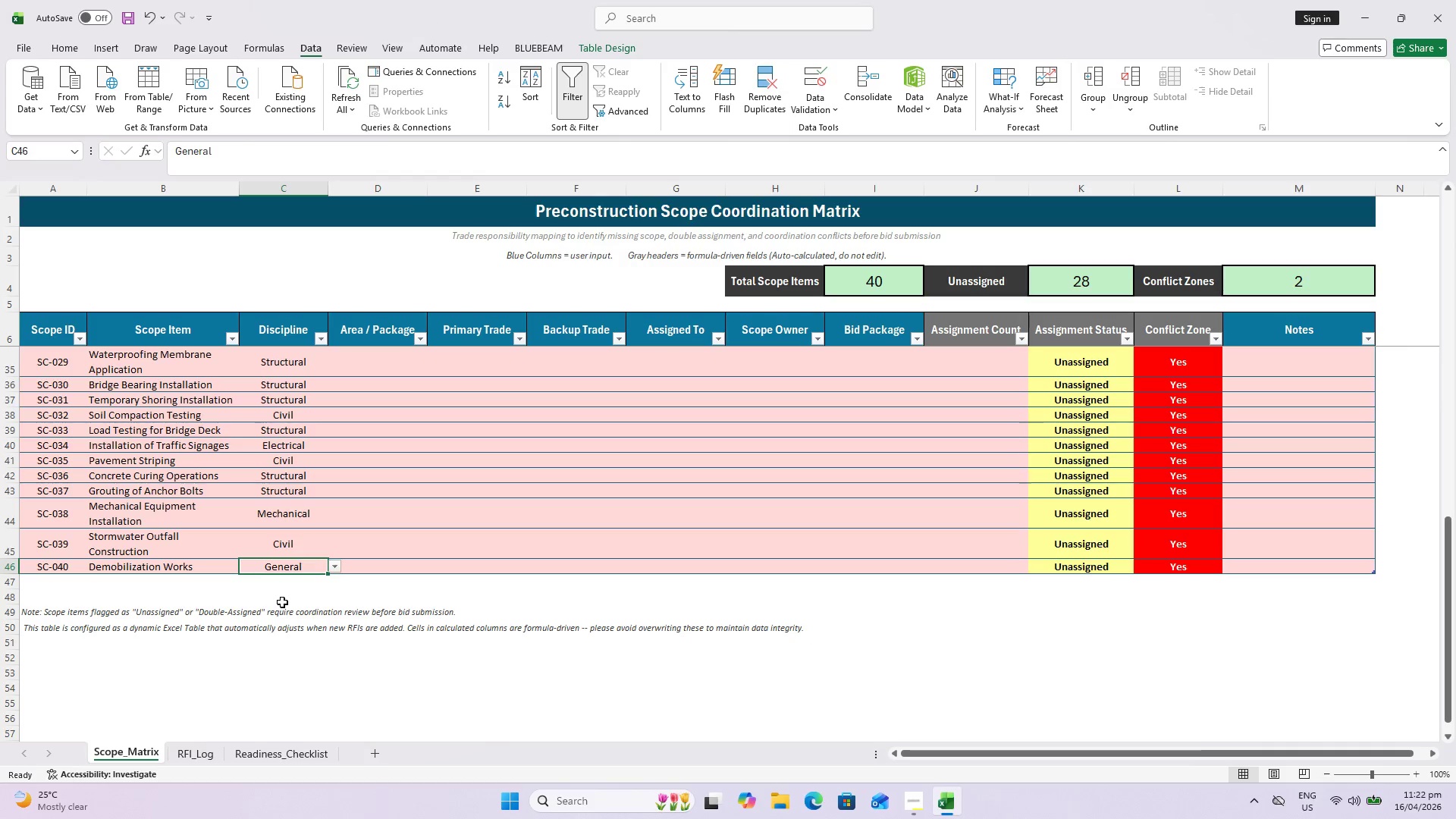 
key(Alt+Tab)